 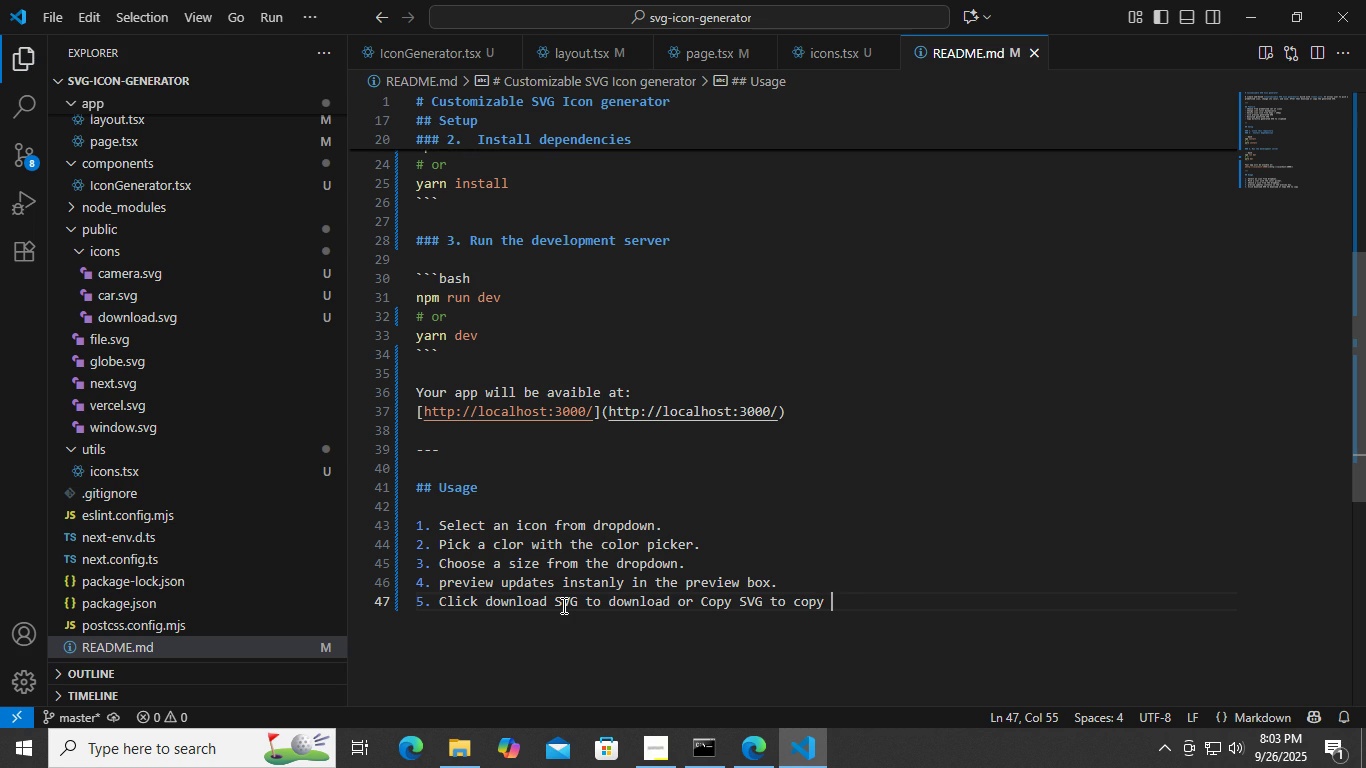 
key(Control+S)
 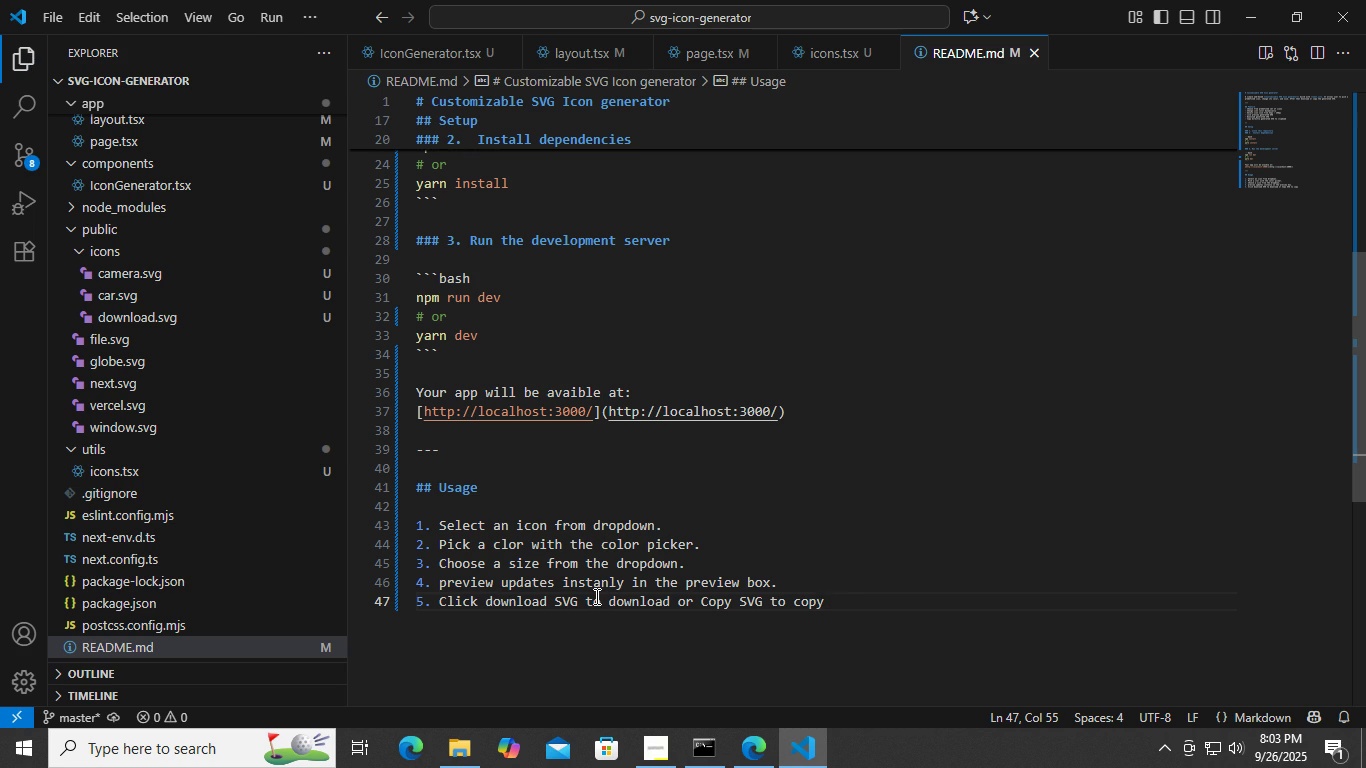 
scroll: coordinate [611, 599], scroll_direction: down, amount: 2.0
 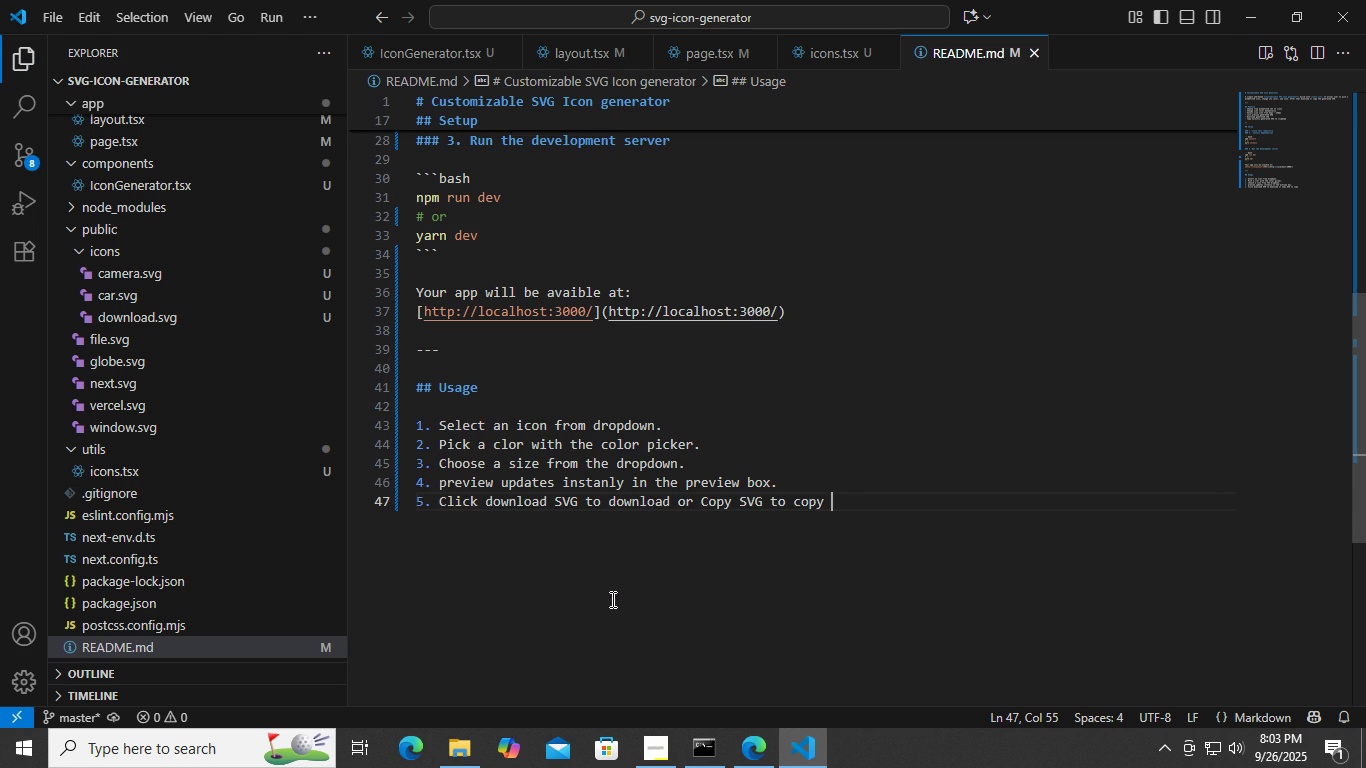 
key(Enter)
 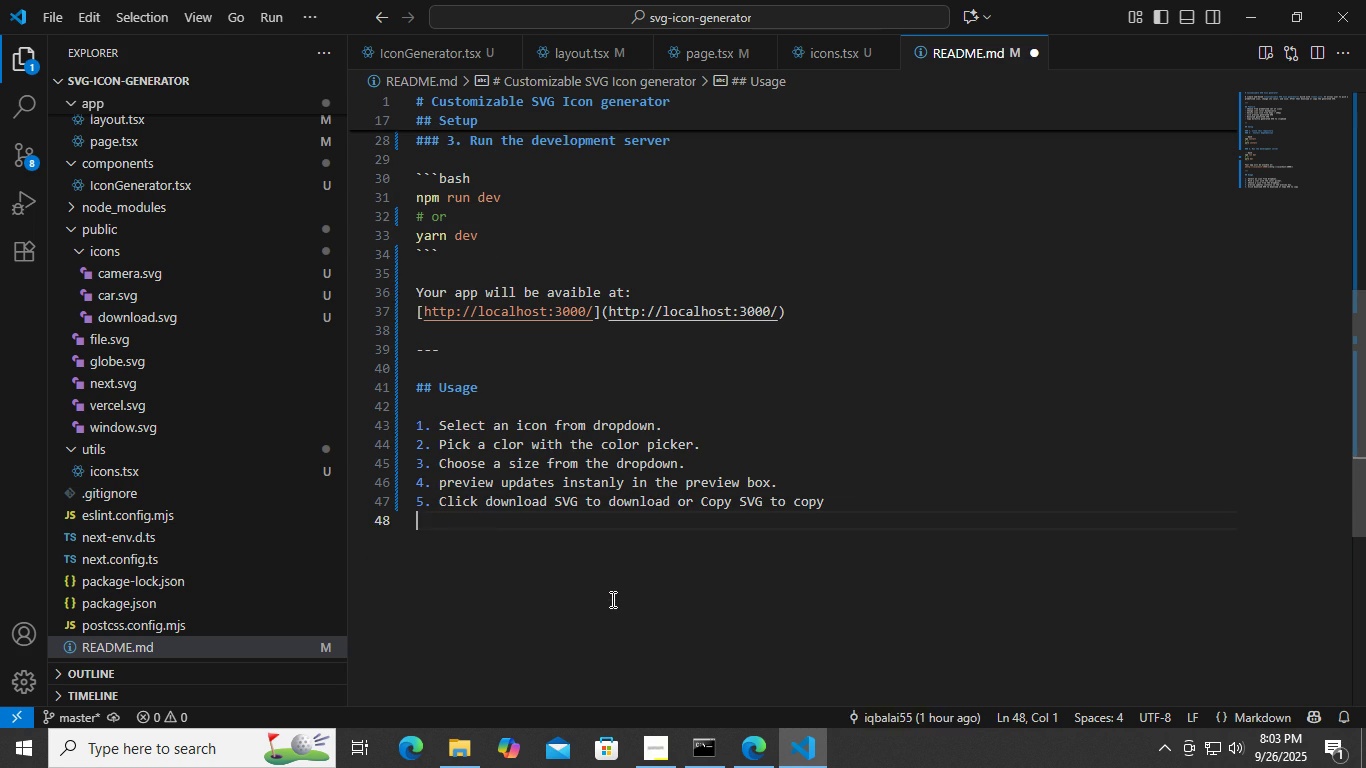 
key(Enter)
 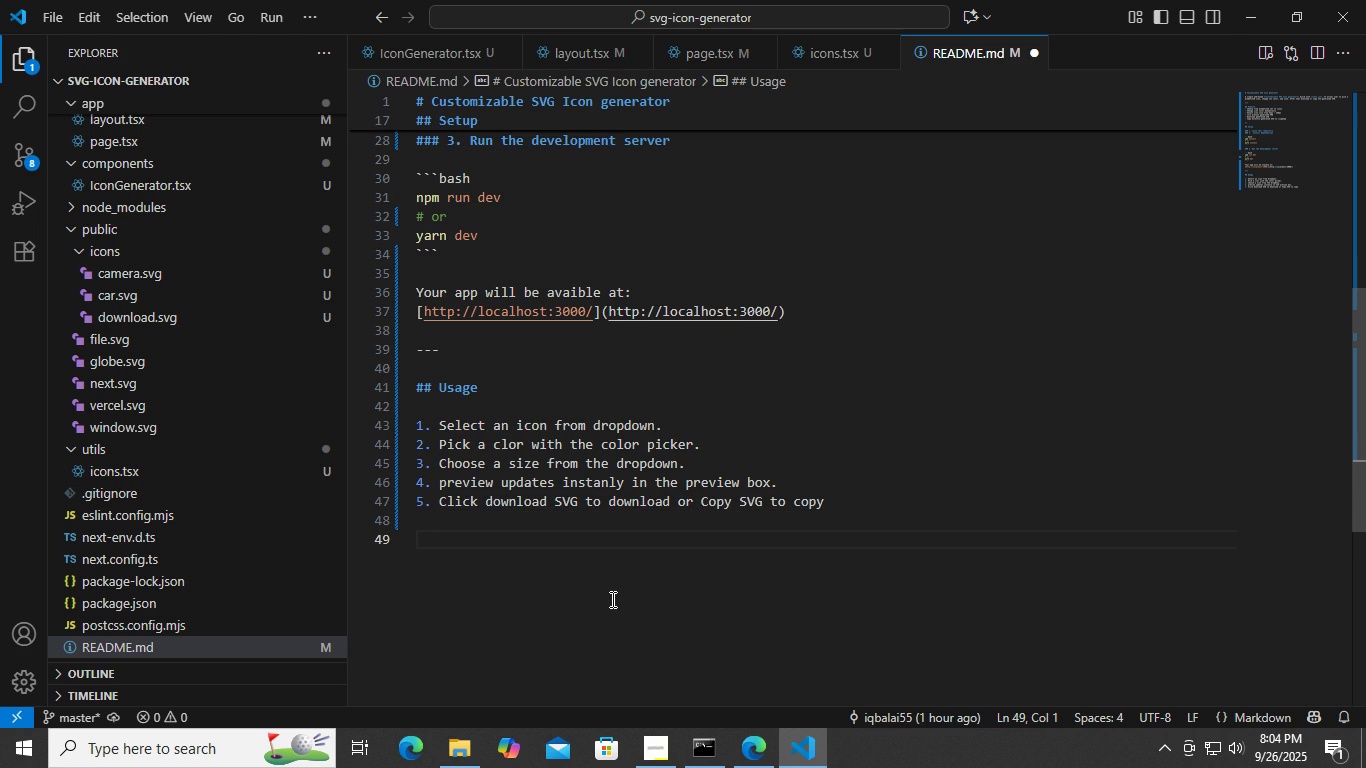 
key(Minus)
 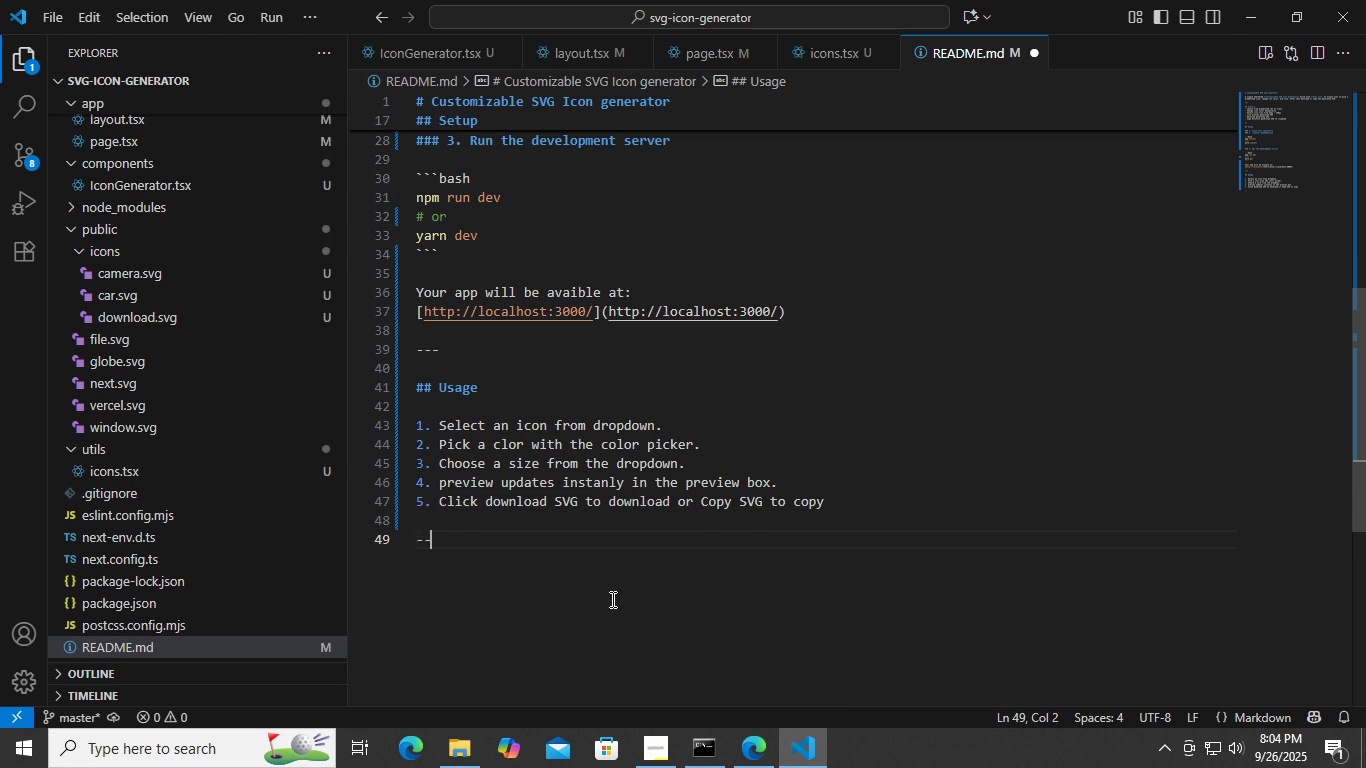 
key(Minus)
 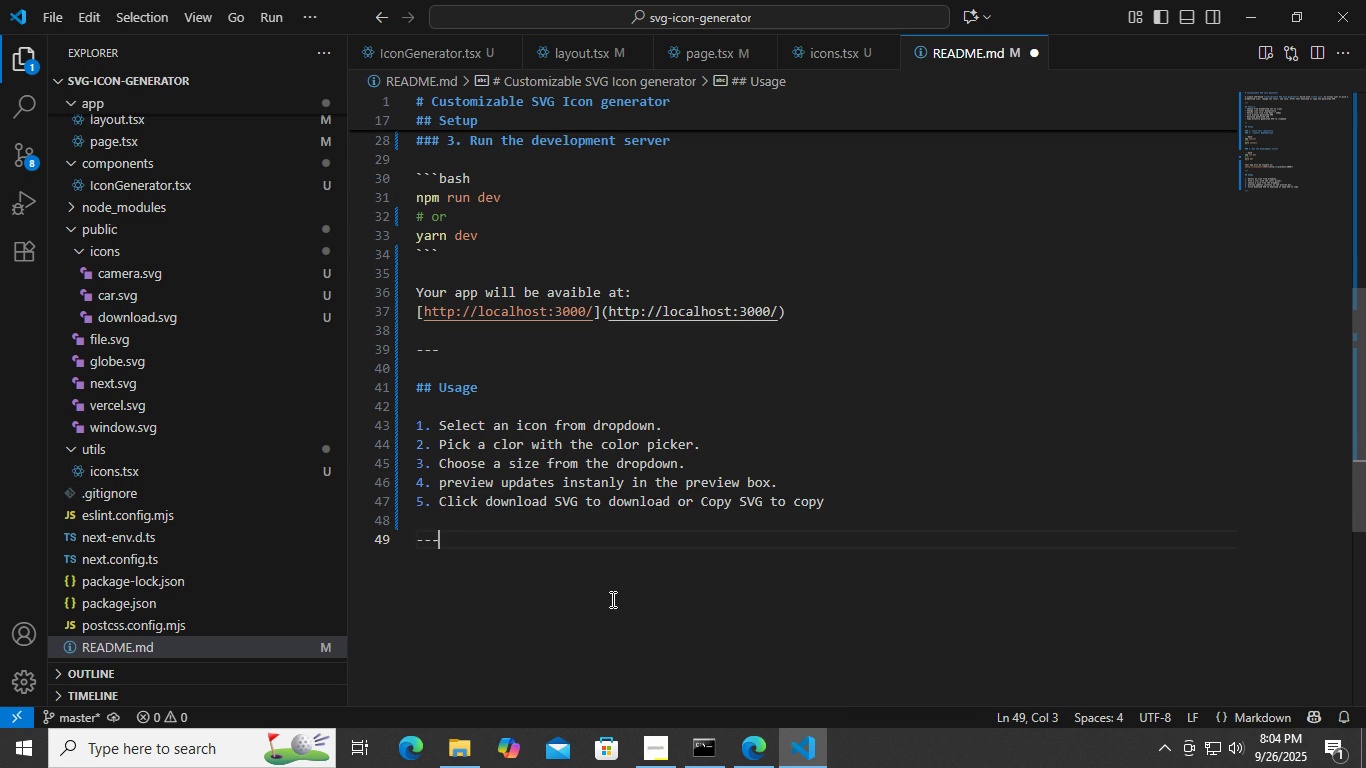 
key(Minus)
 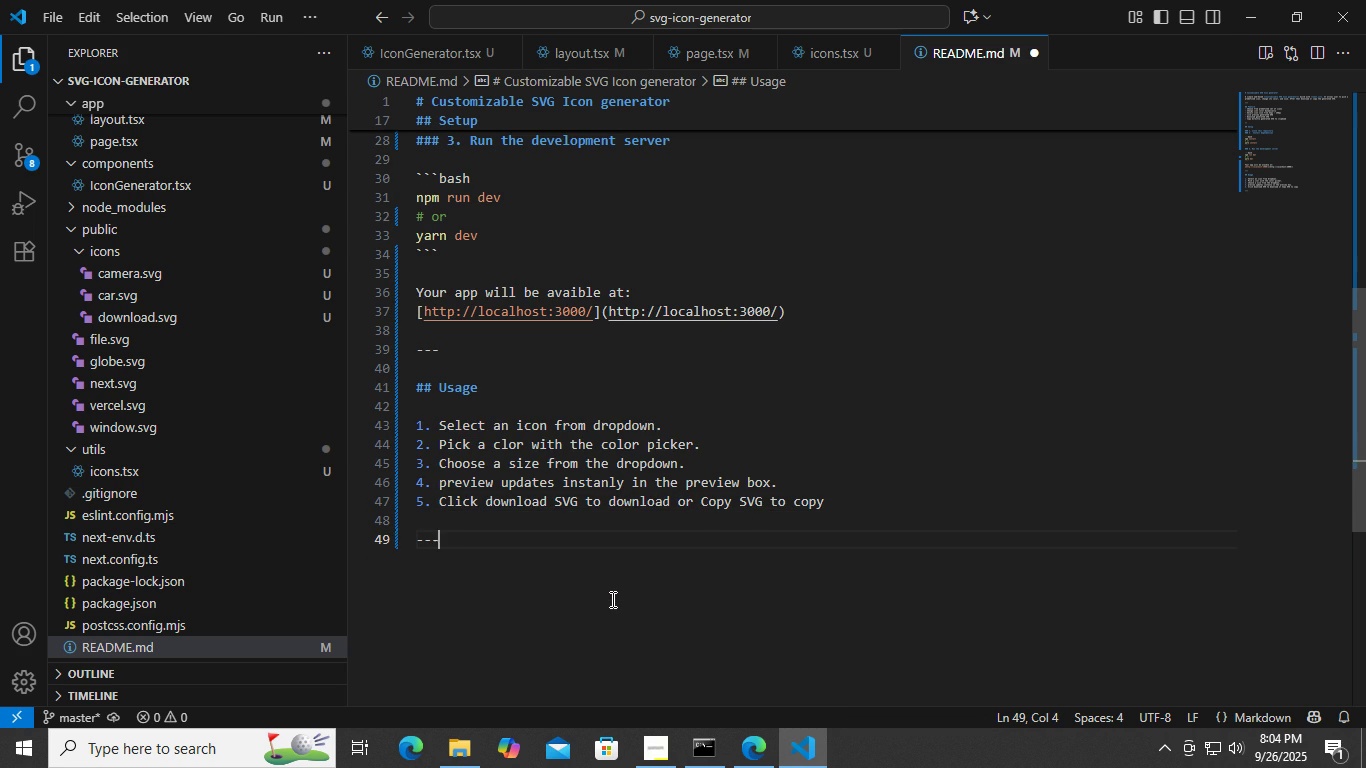 
key(Minus)
 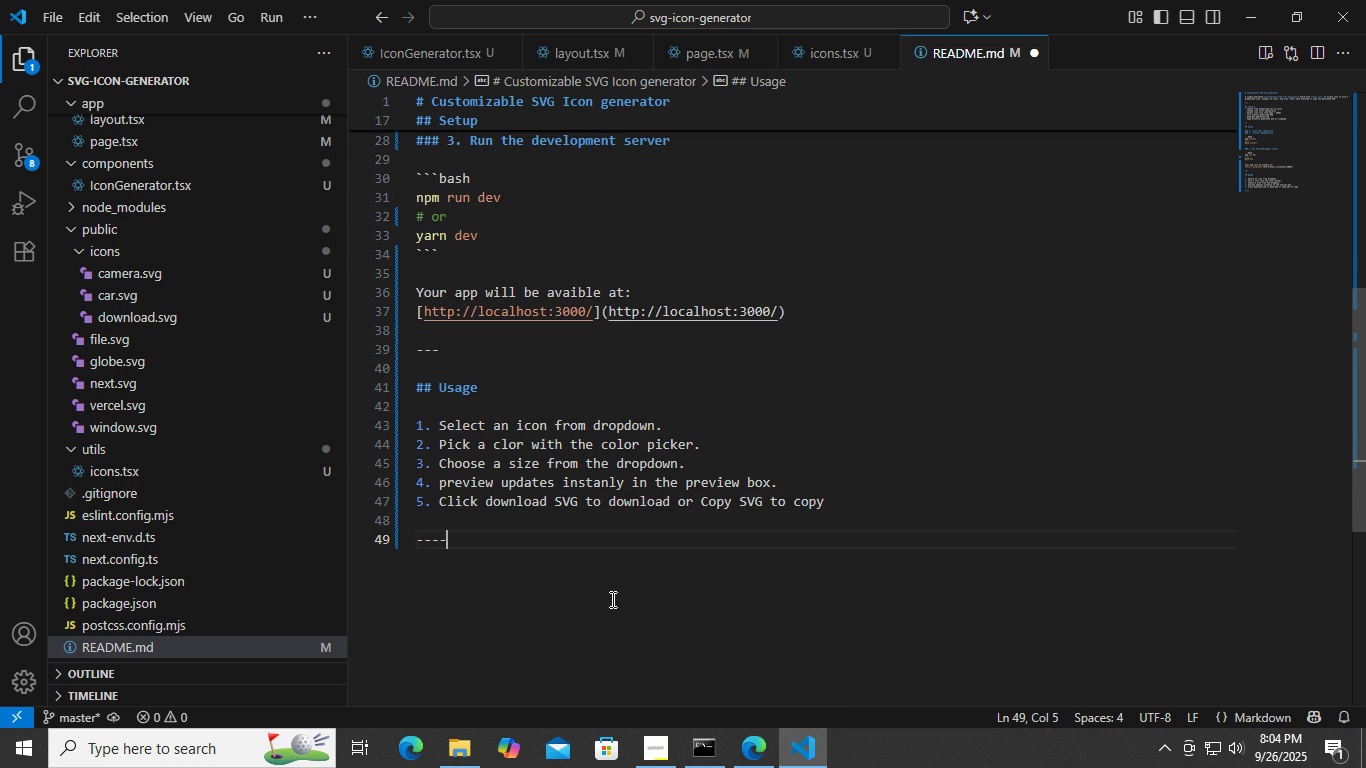 
key(Enter)
 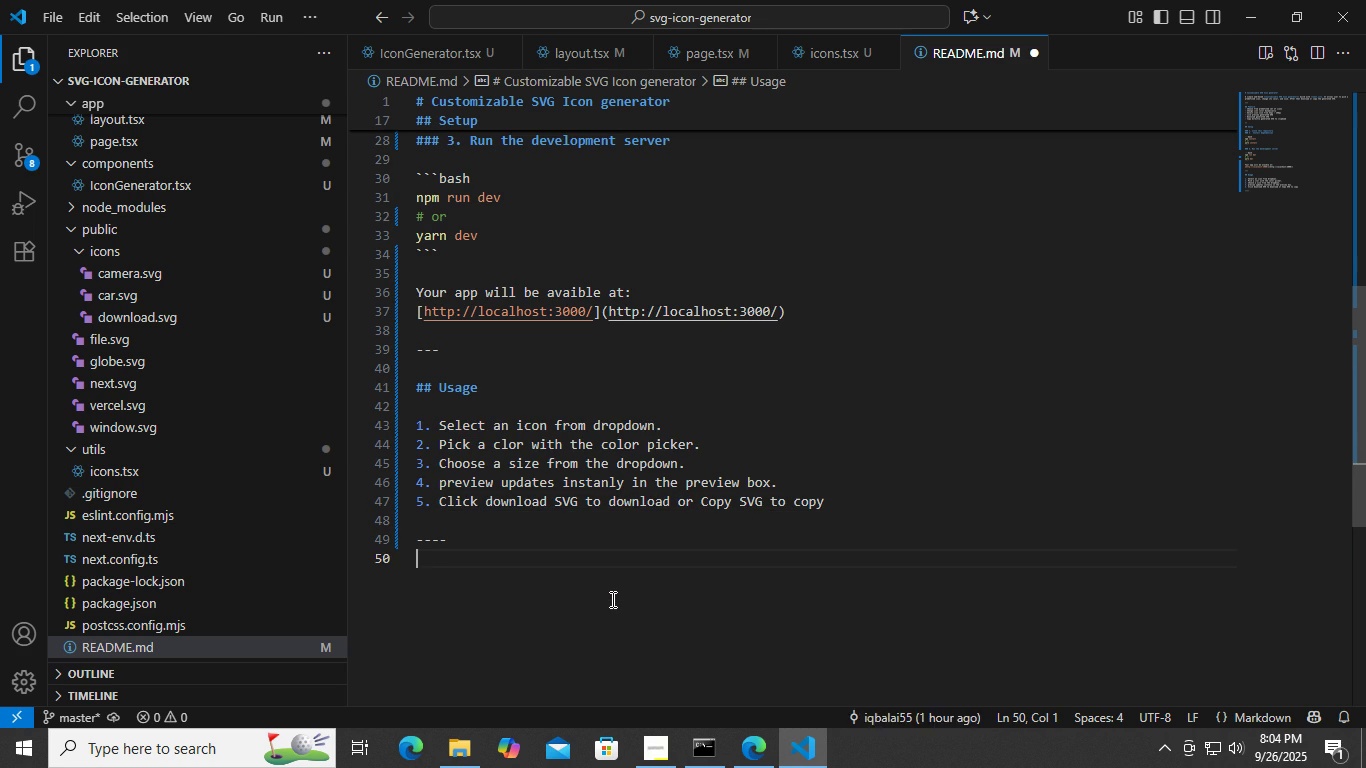 
key(Enter)